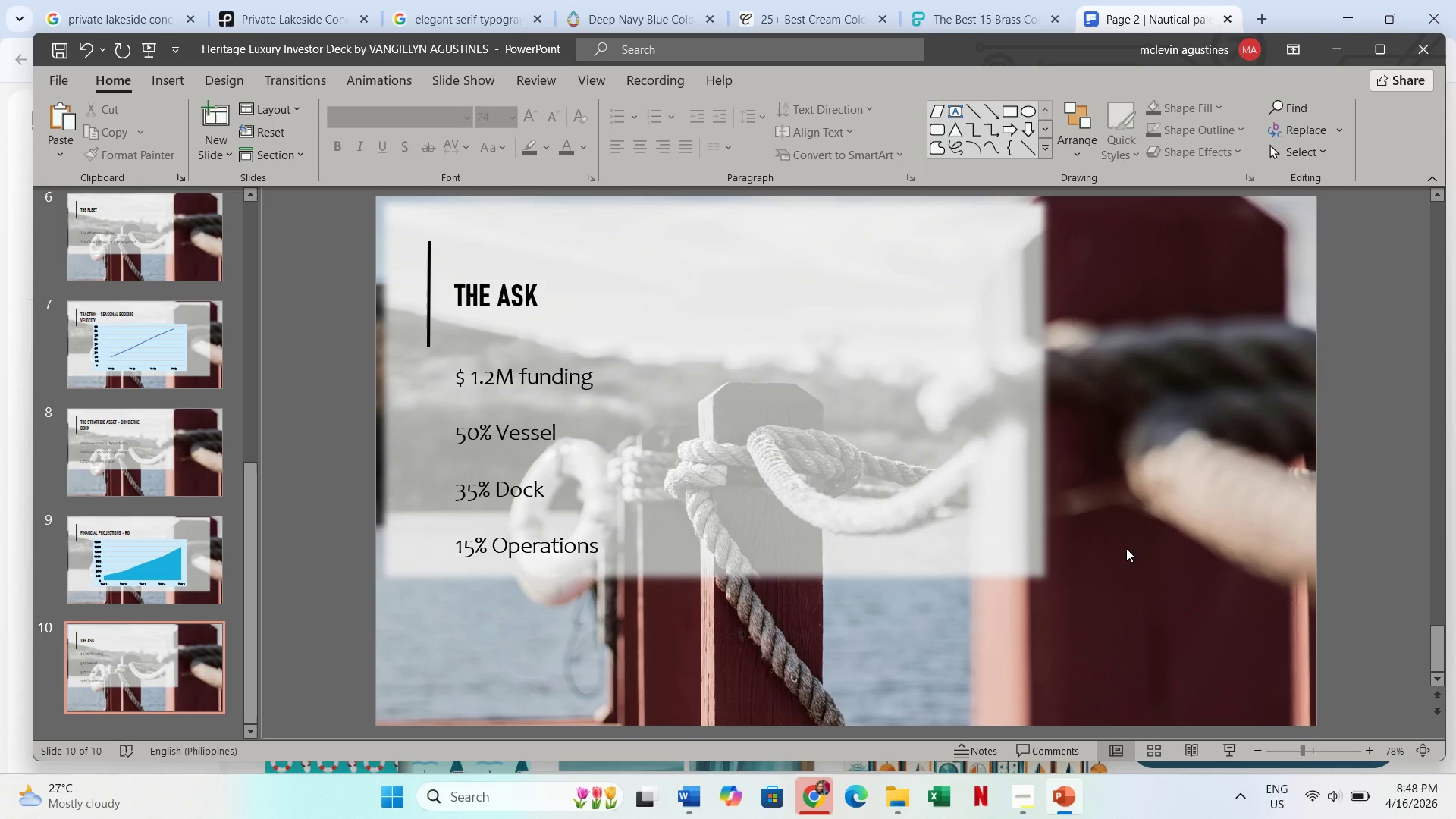 
wait(6.33)
 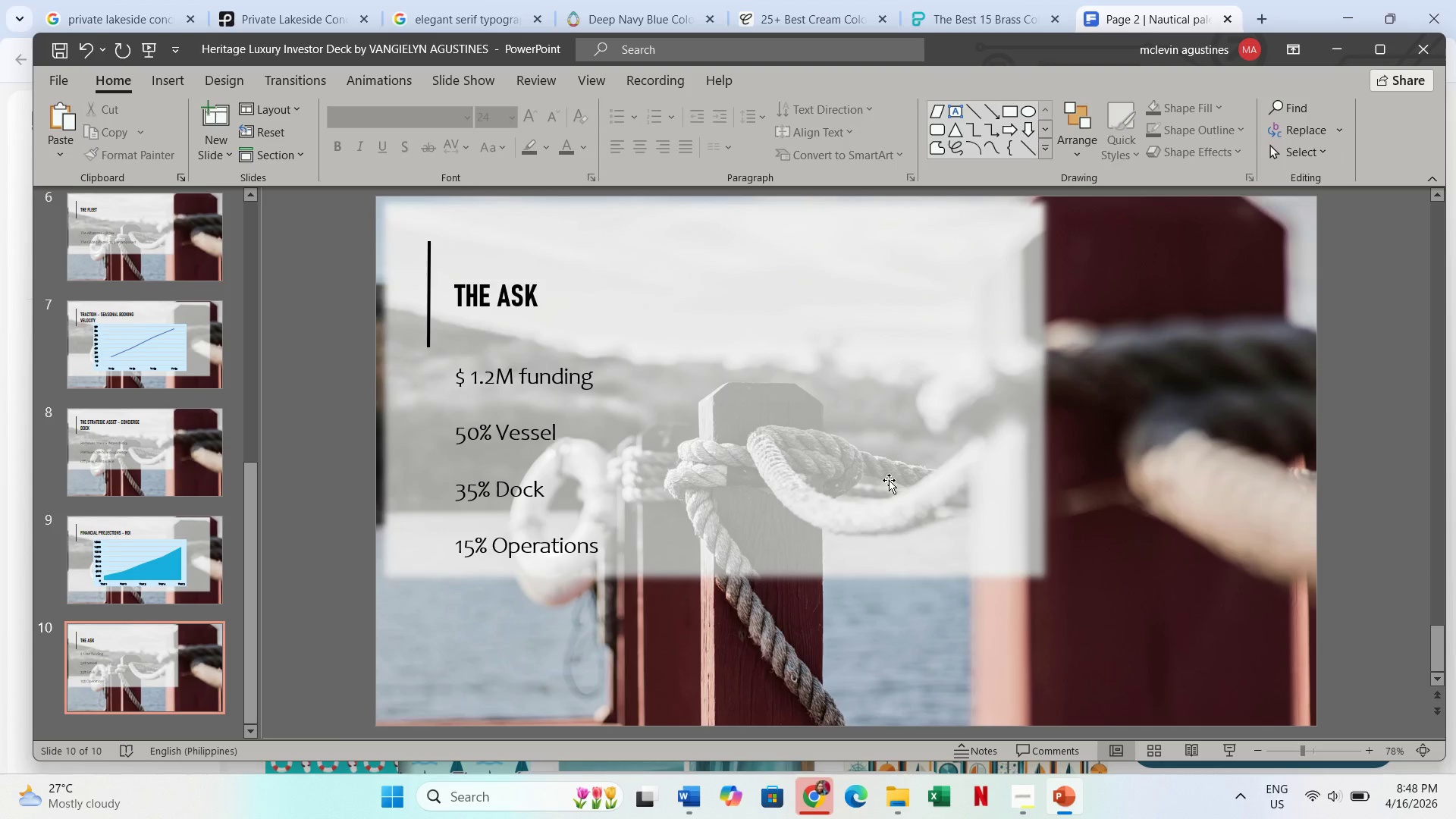 
left_click([177, 698])
 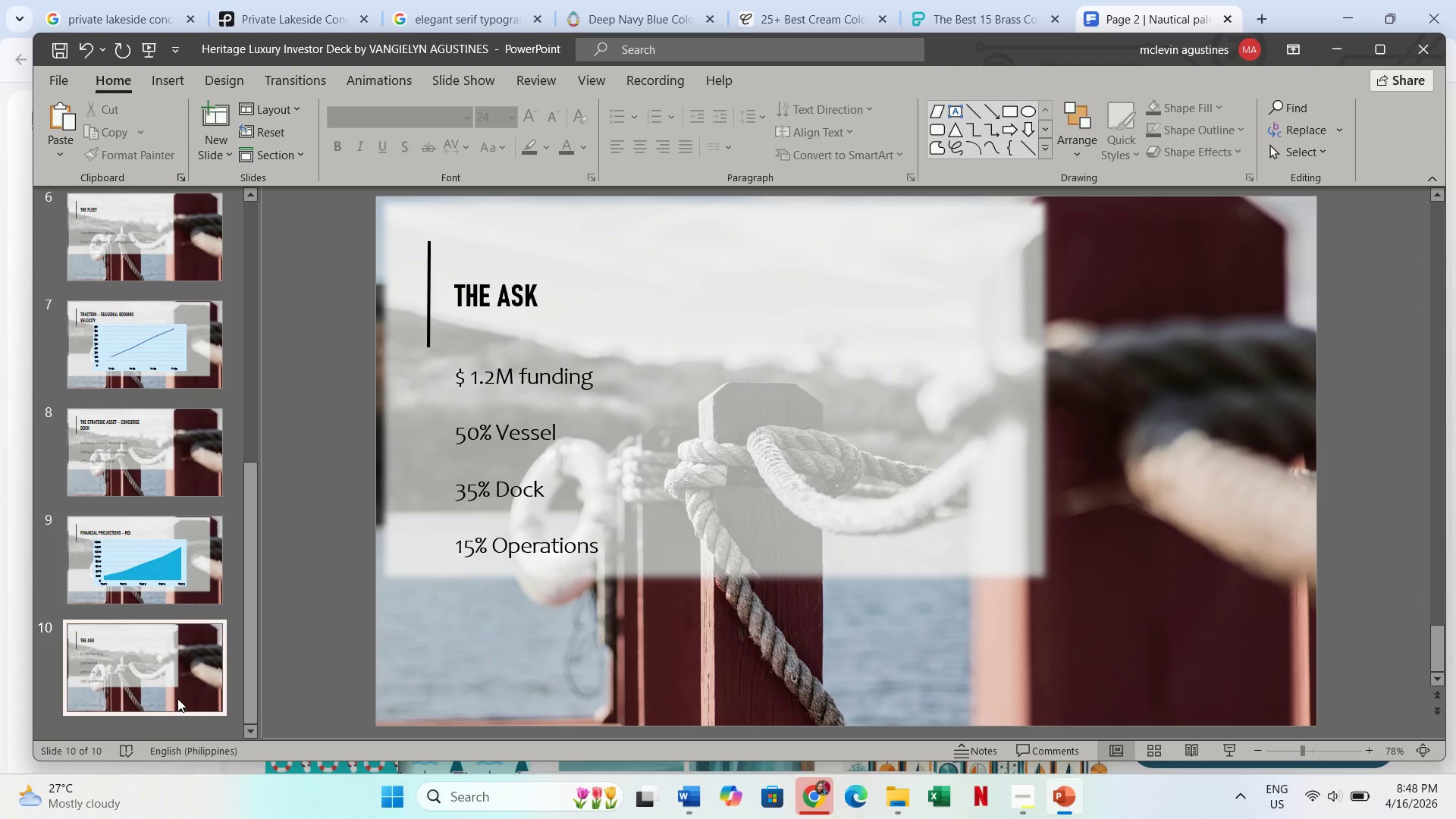 
key(Control+C)
 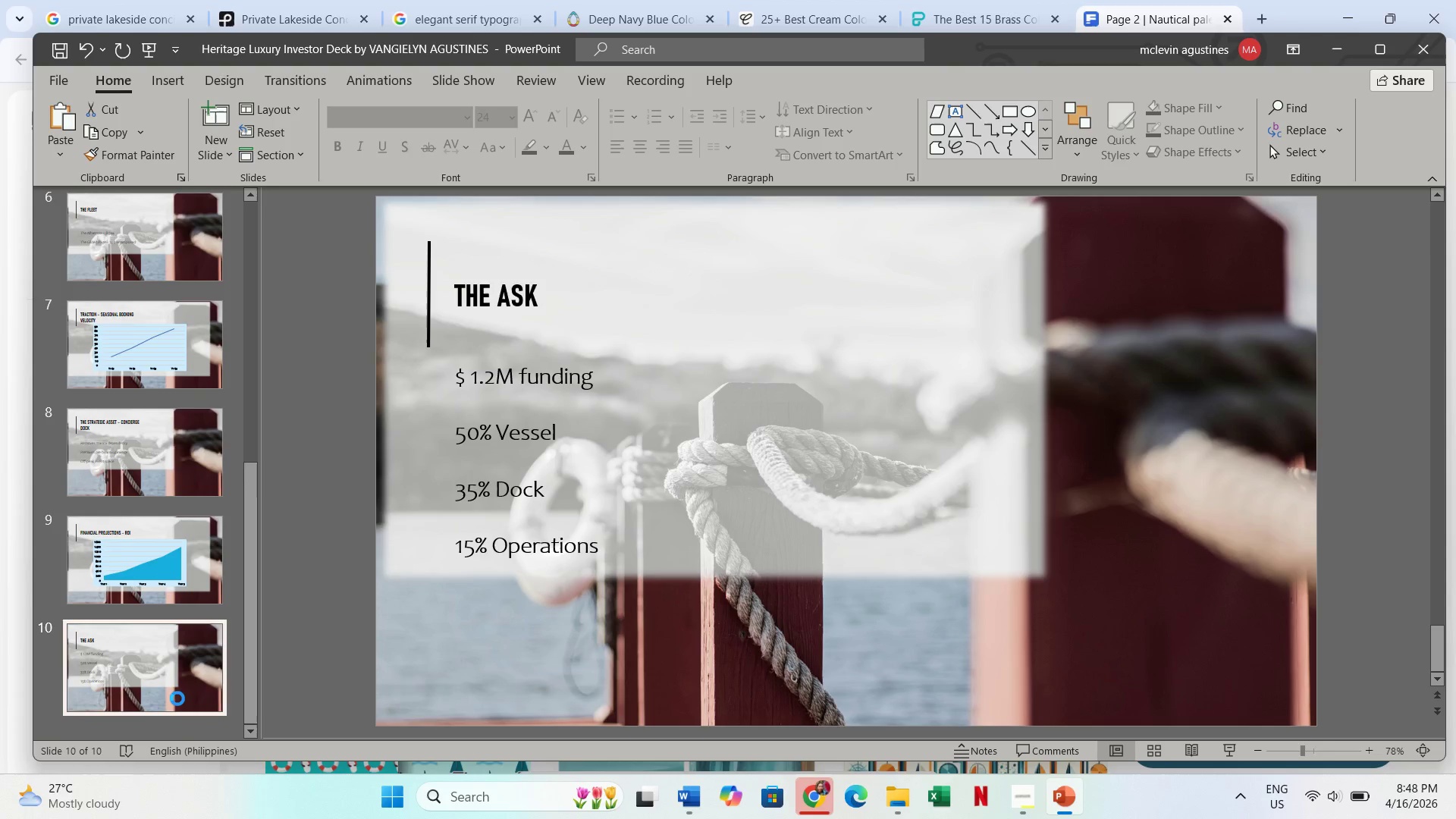 
key(Control+V)
 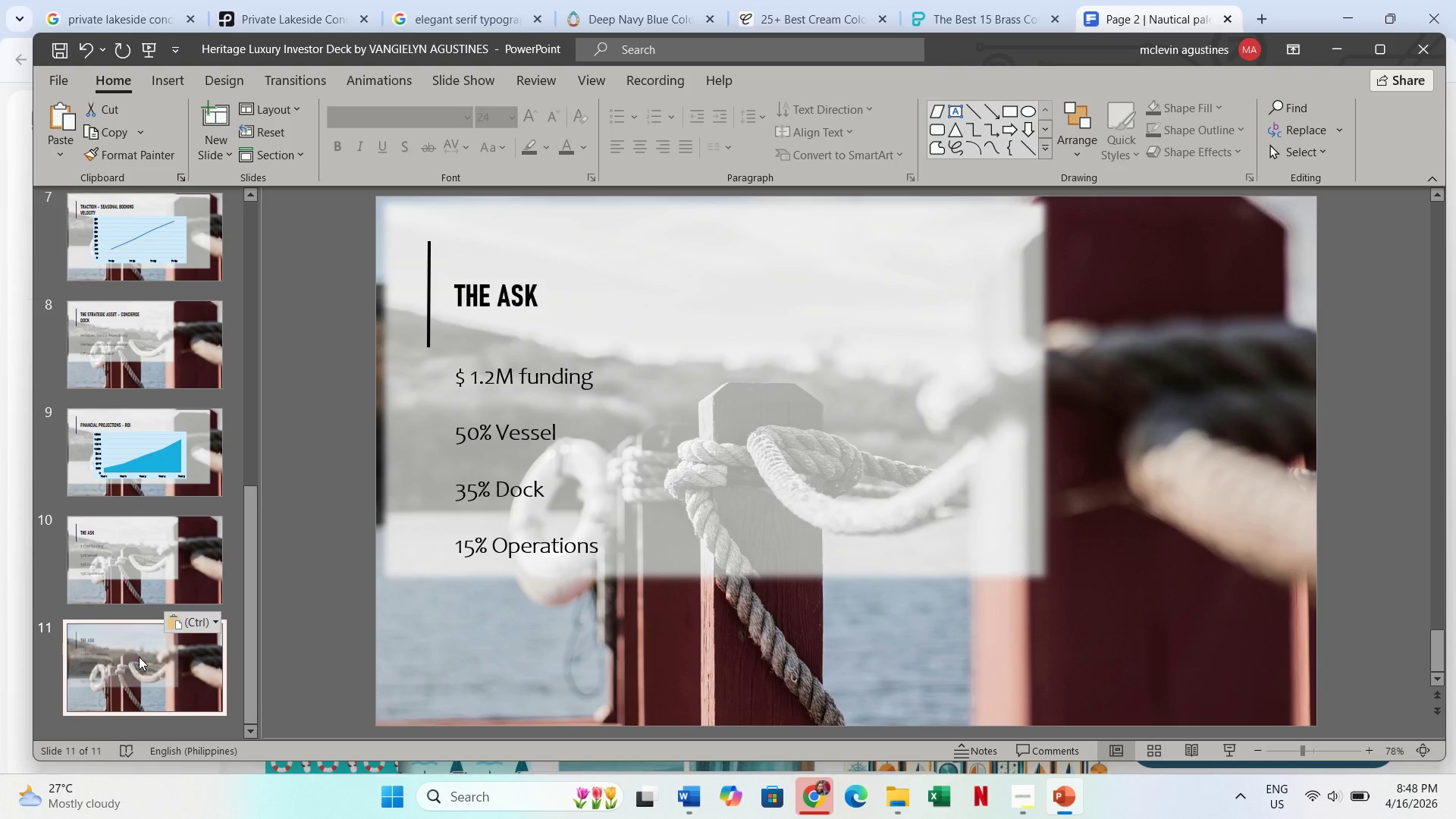 
left_click([137, 654])
 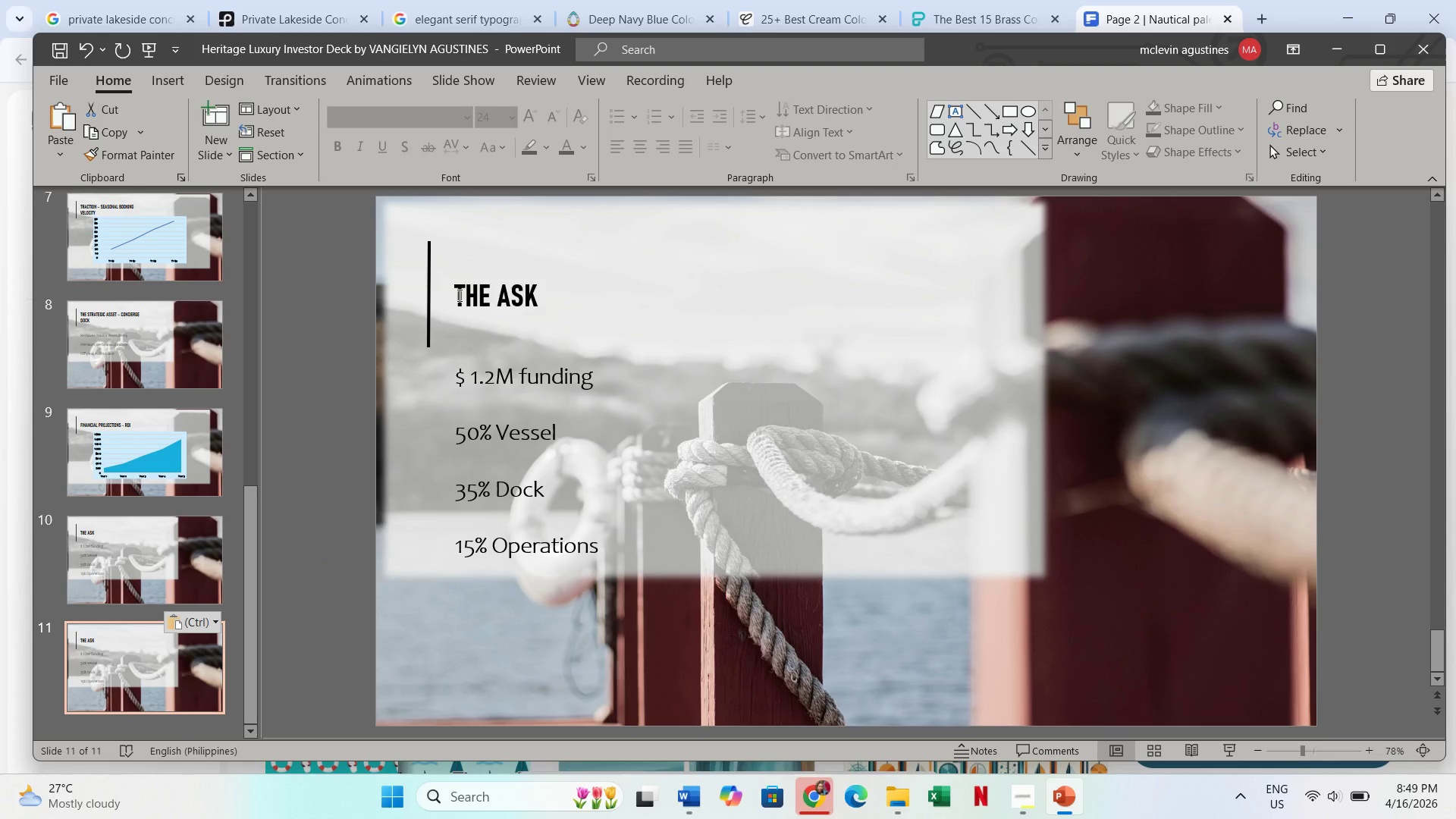 
left_click_drag(start_coordinate=[457, 295], to_coordinate=[528, 295])
 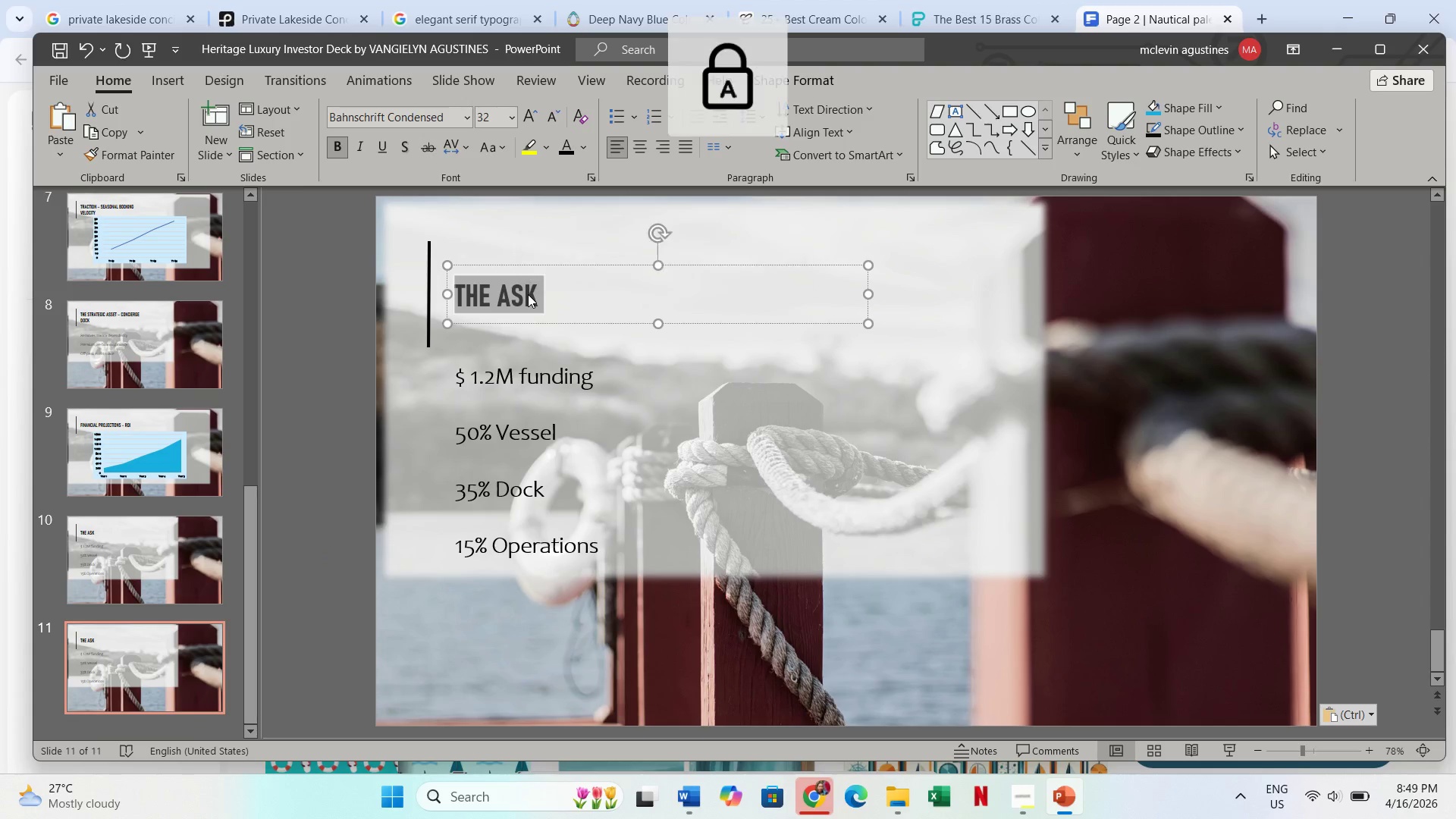 
type(LEADRSHIP TEAM)
 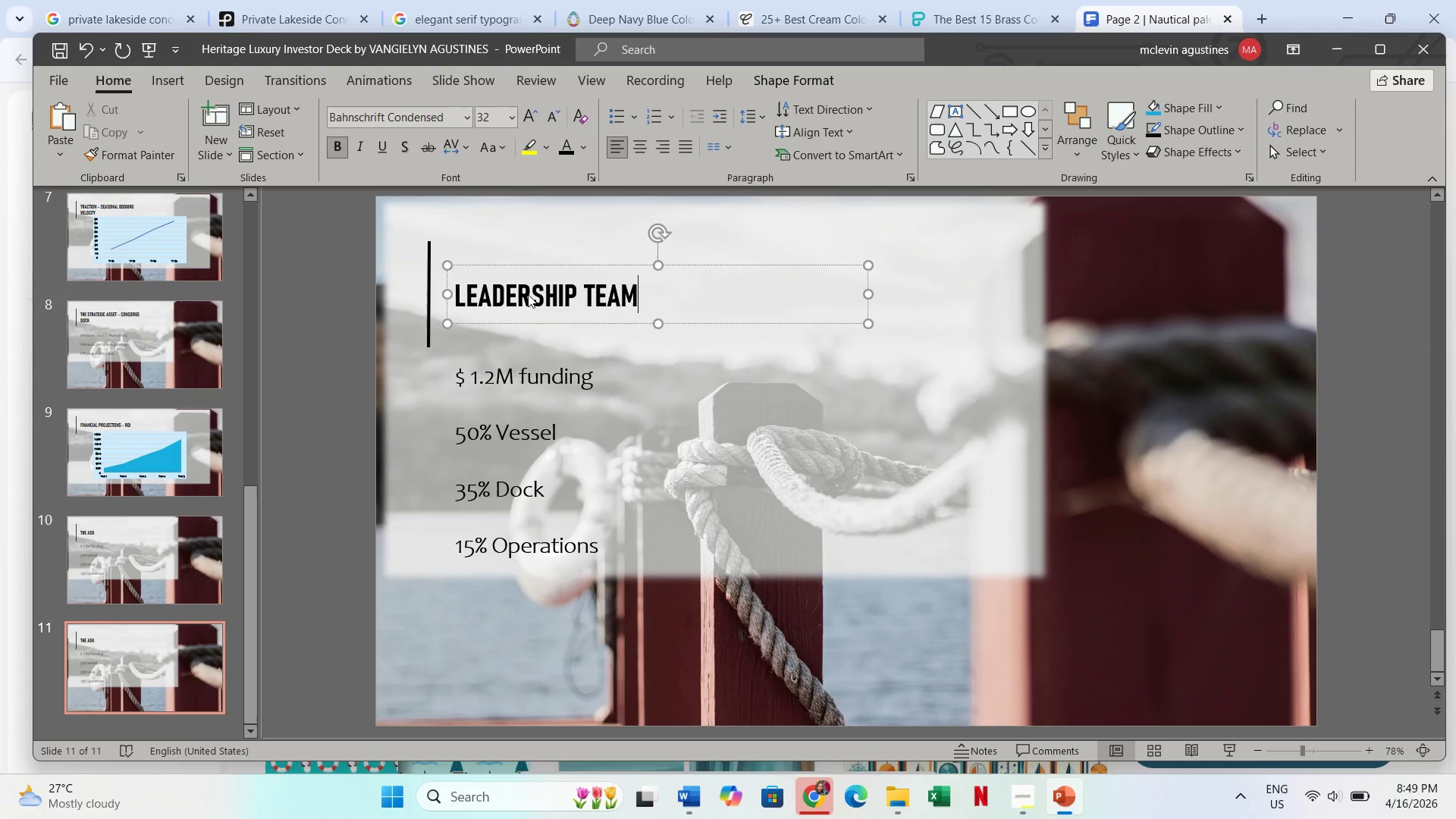 
key(Escape)
 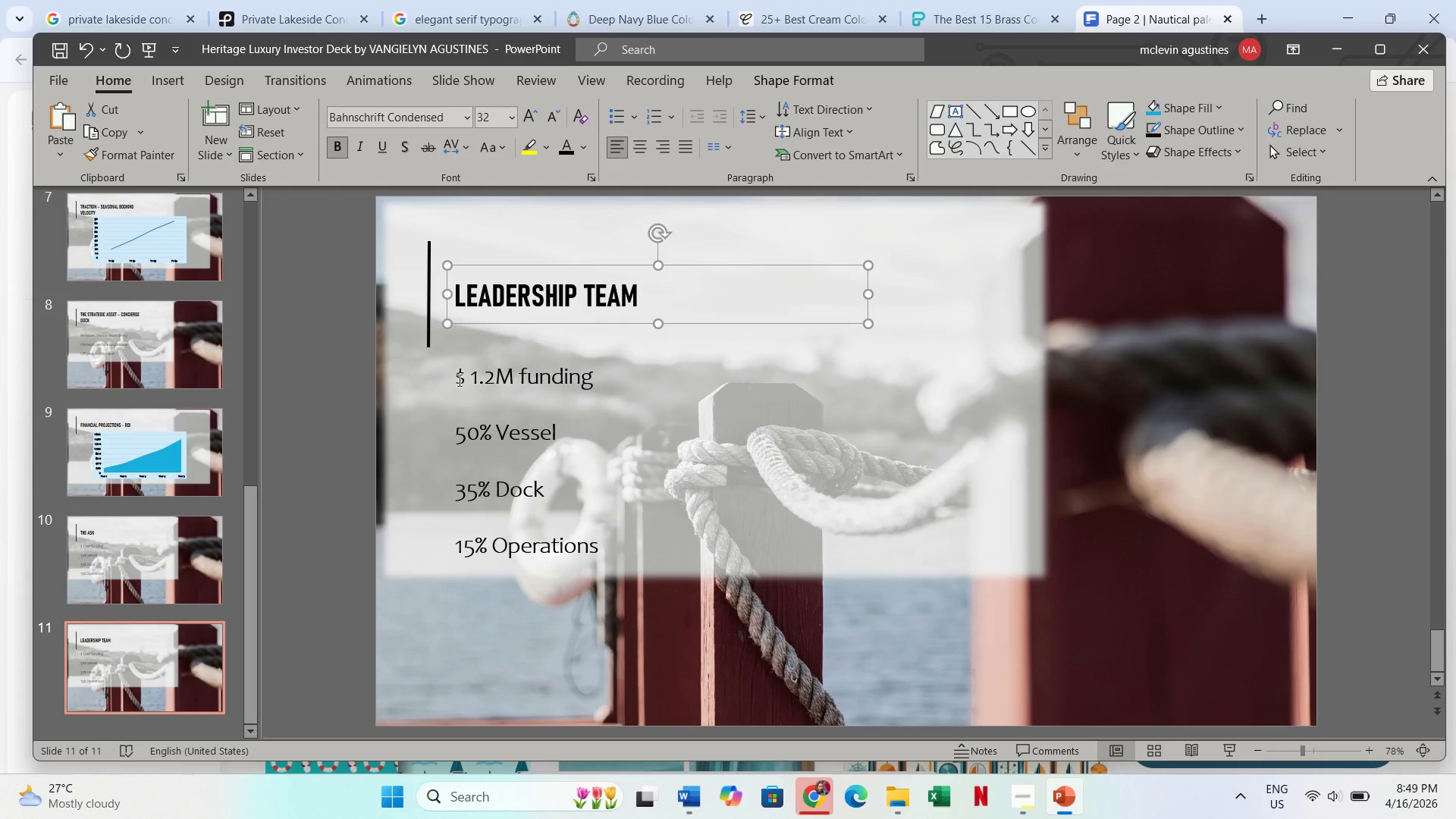 
left_click_drag(start_coordinate=[457, 380], to_coordinate=[581, 387])
 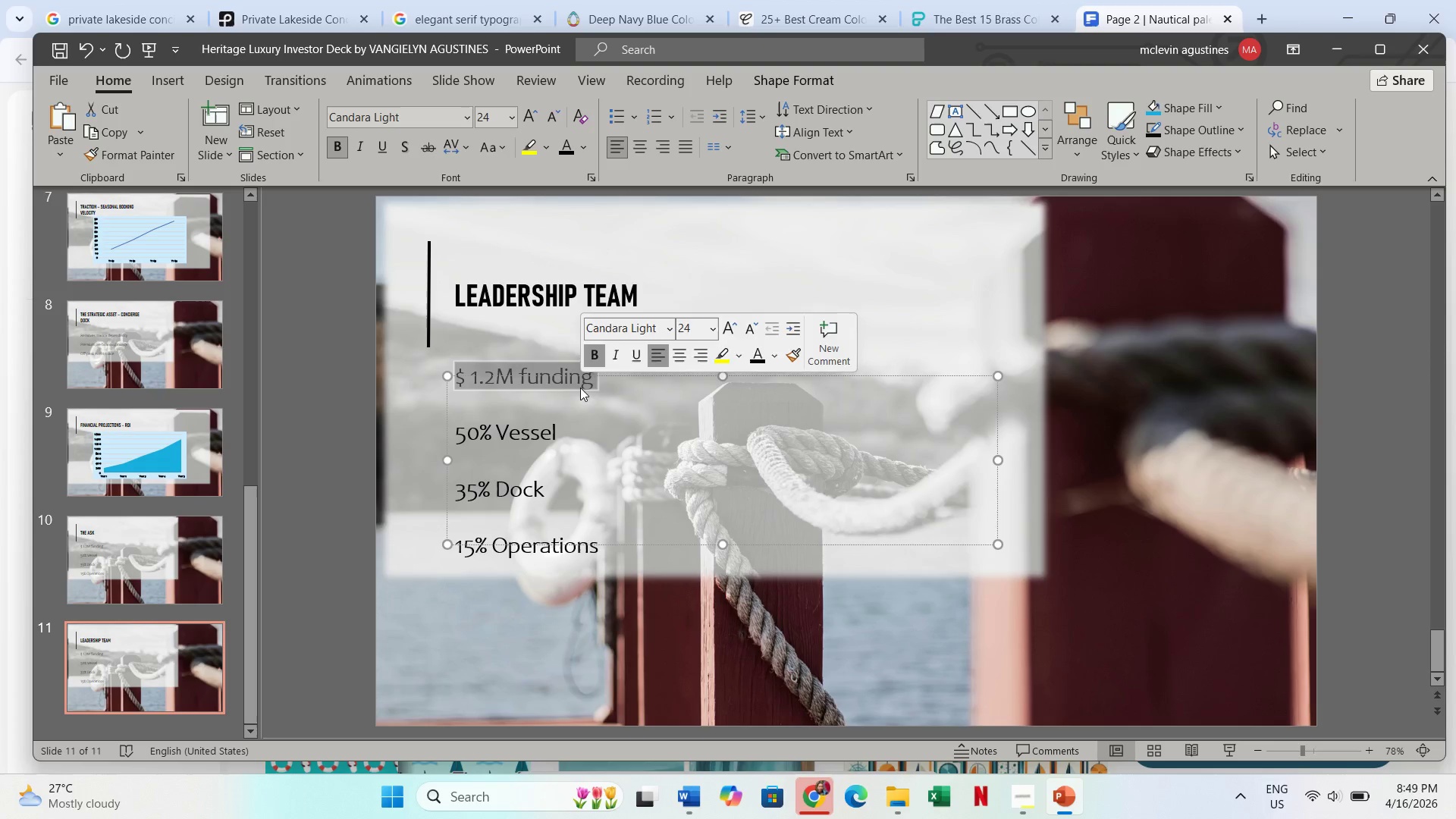 
type(FOunder )
 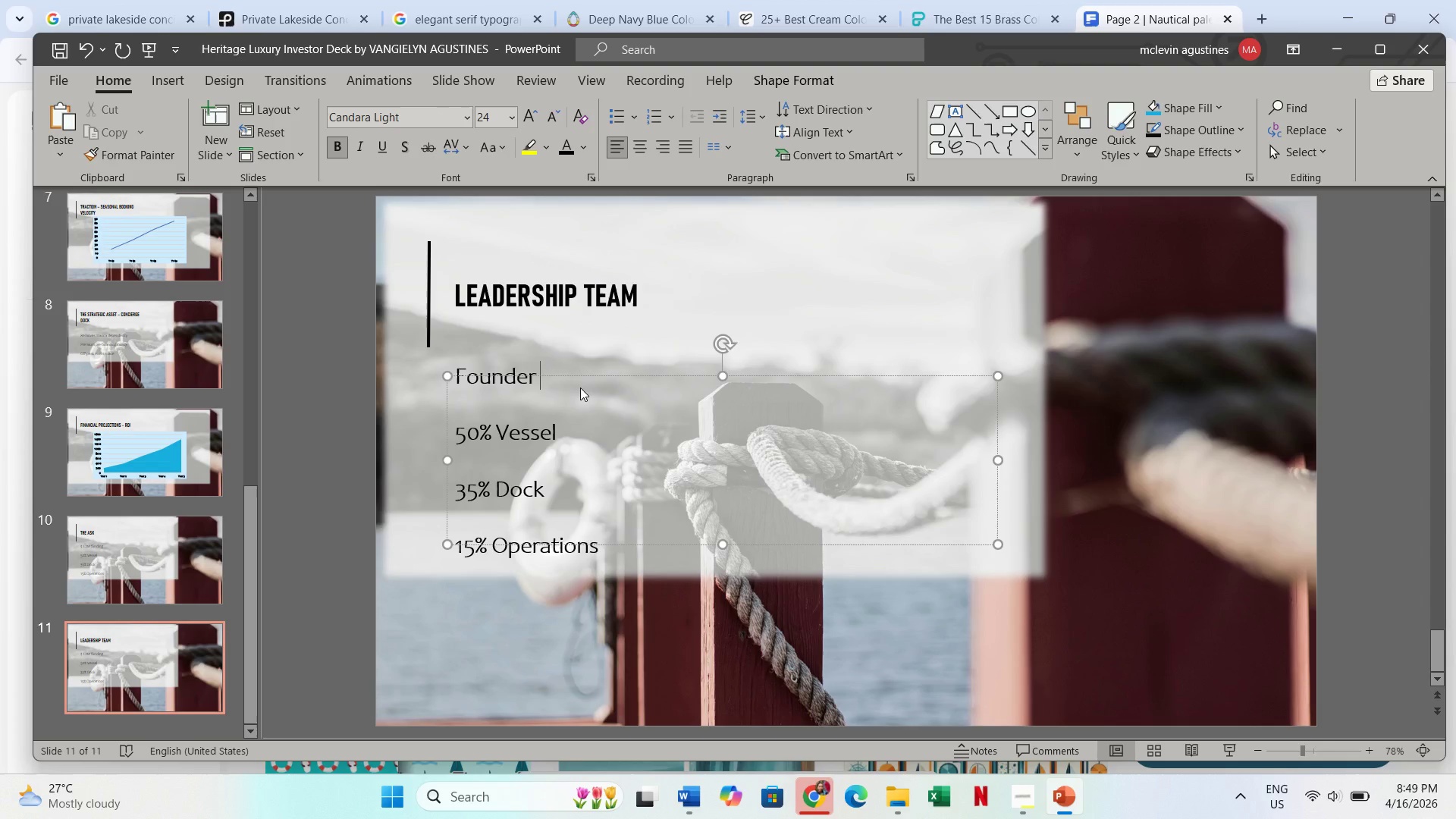 
type(-  Hospitality Expert)
key(Tab)
 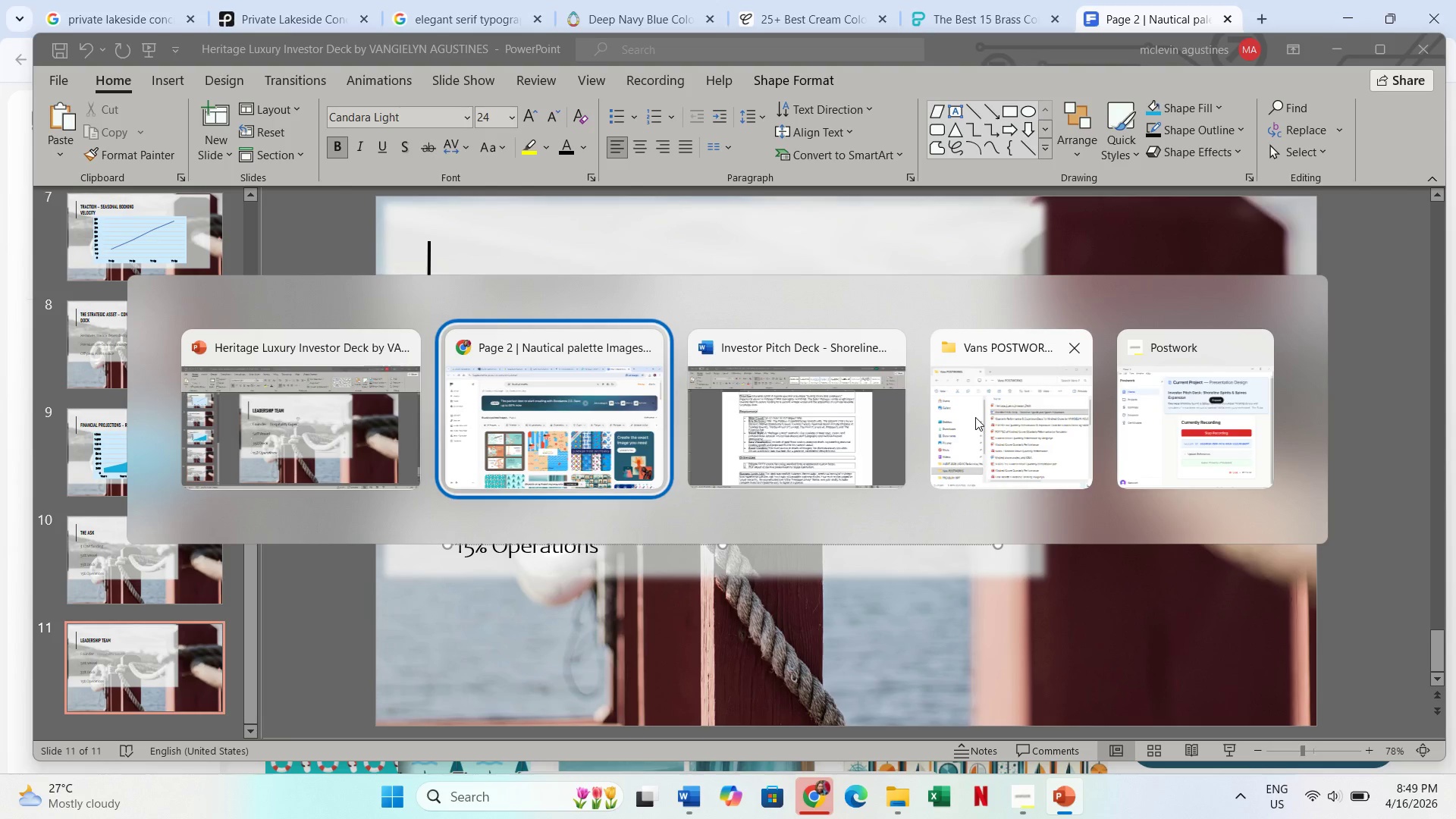 
key(Alt+Tab)
 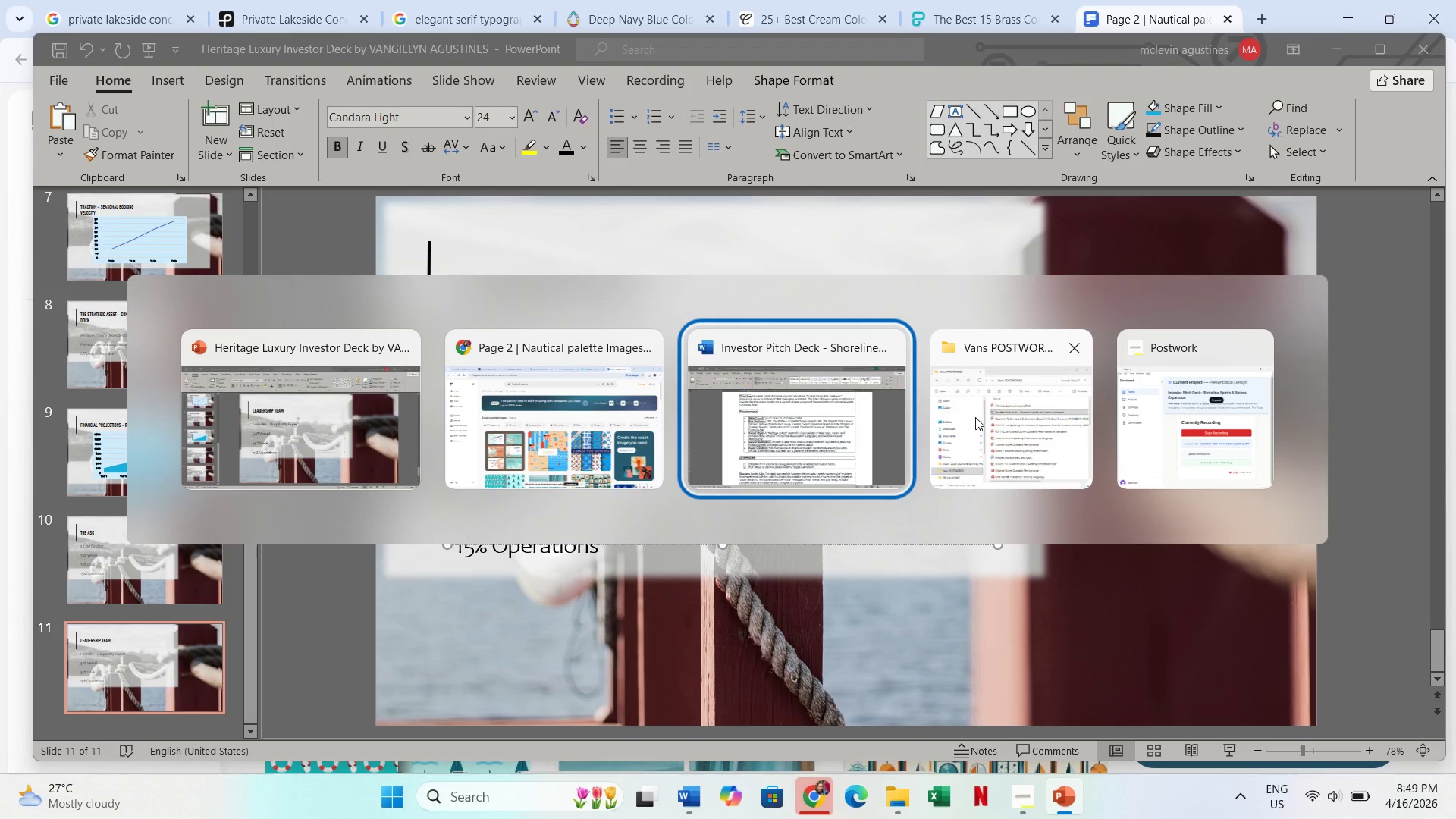 
key(Alt+Tab)
 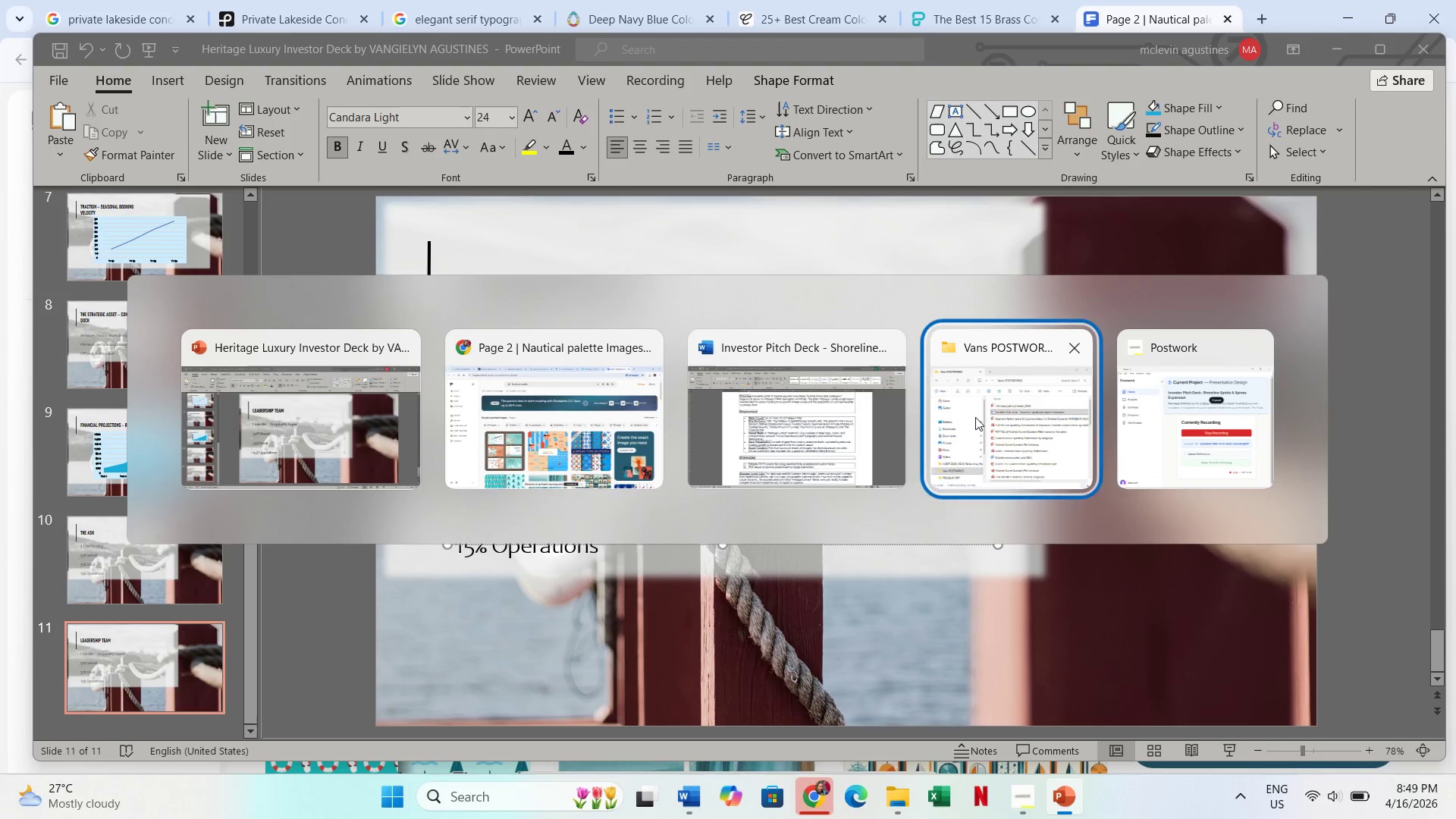 
key(Alt+Tab)